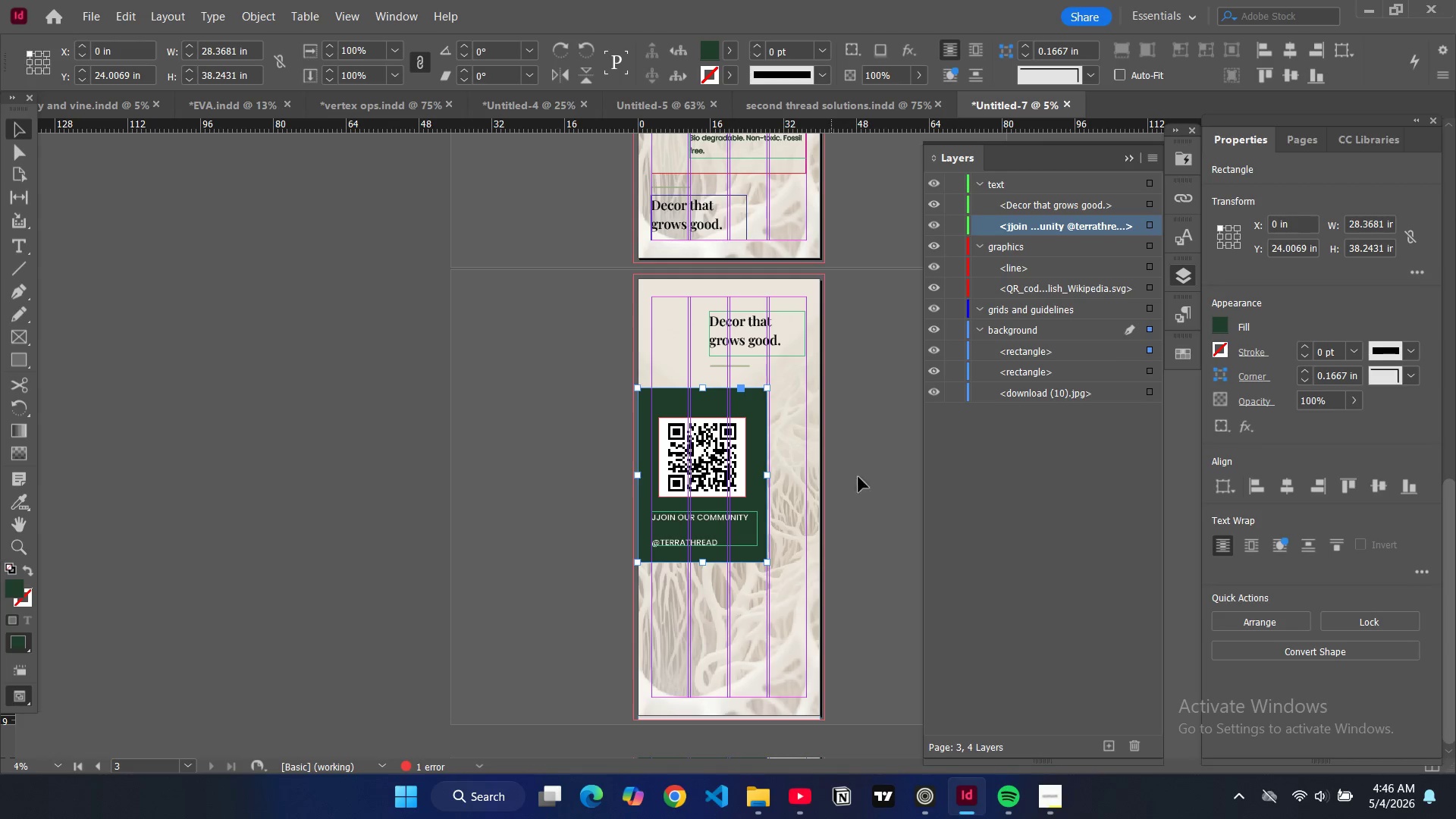 
left_click([888, 482])
 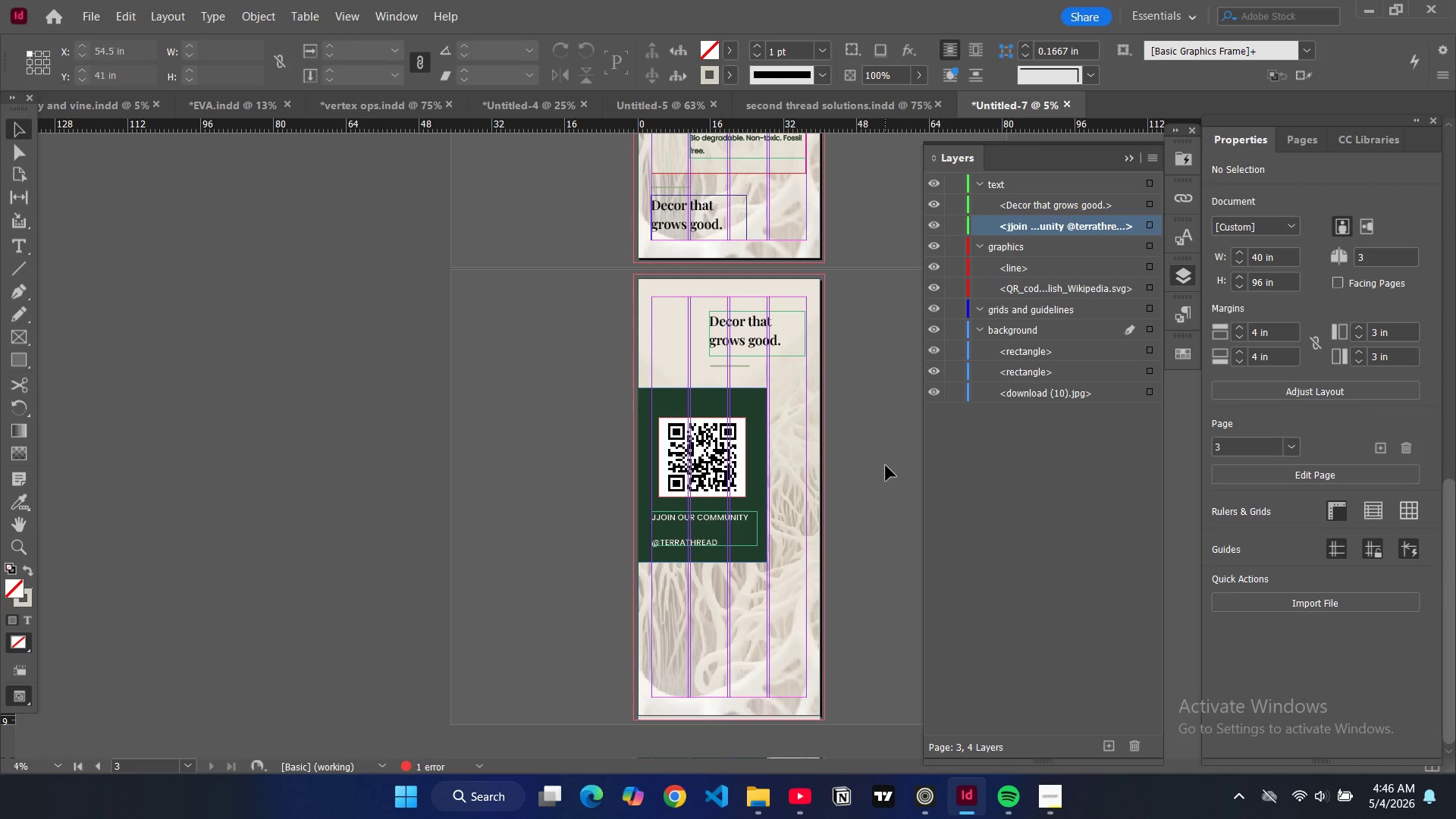 
left_click([887, 519])
 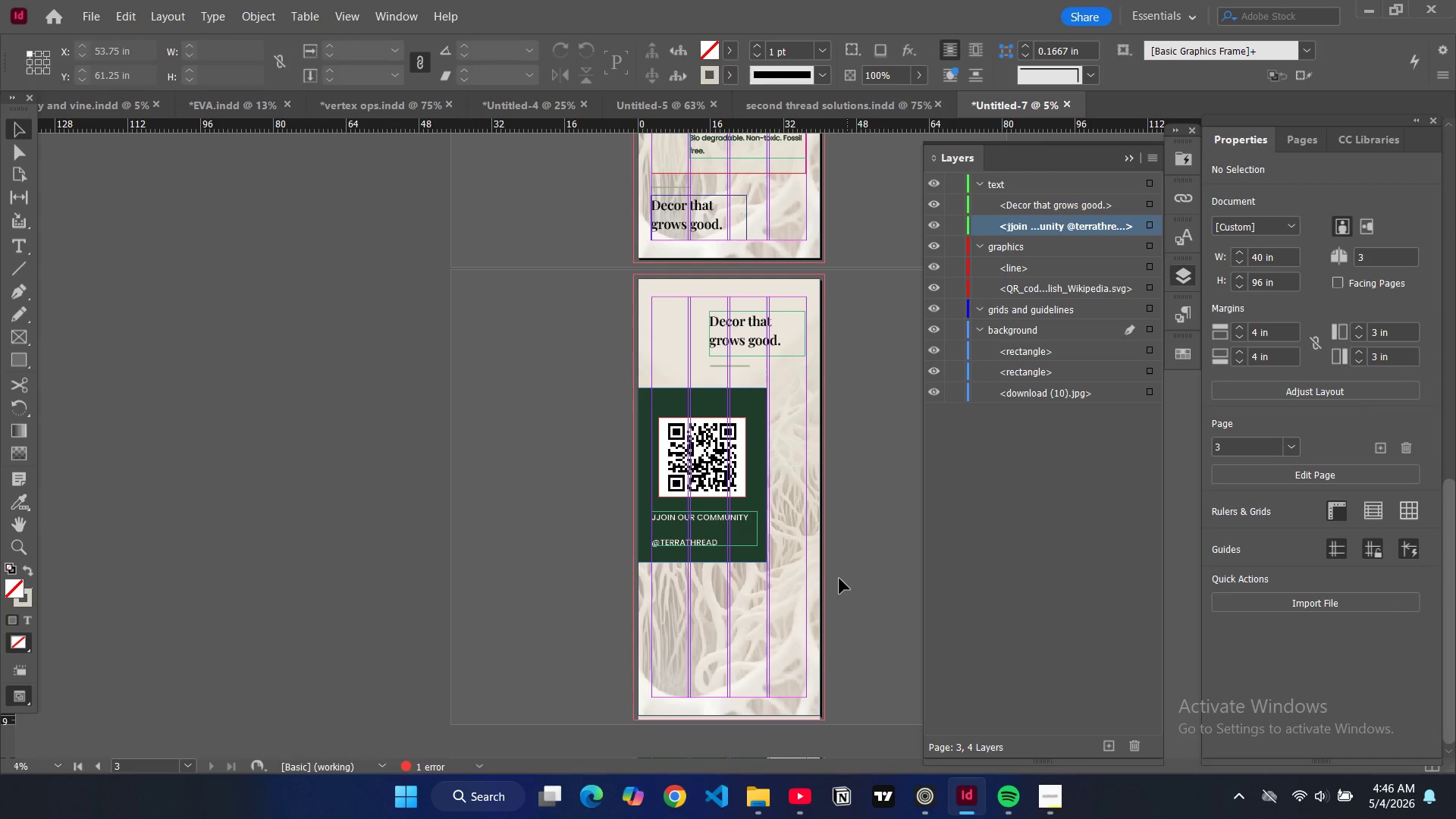 
left_click([789, 601])
 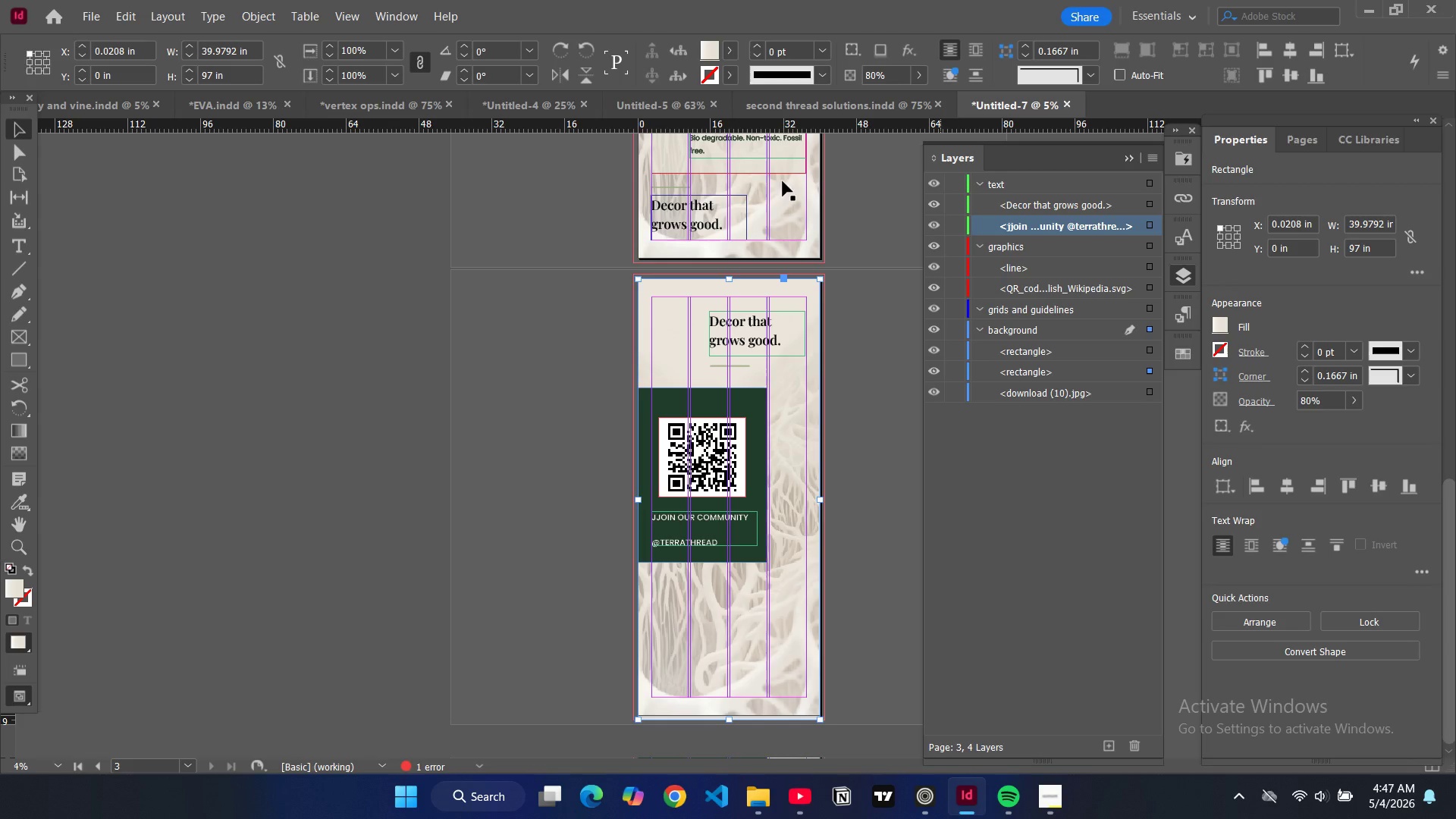 
left_click([384, 8])
 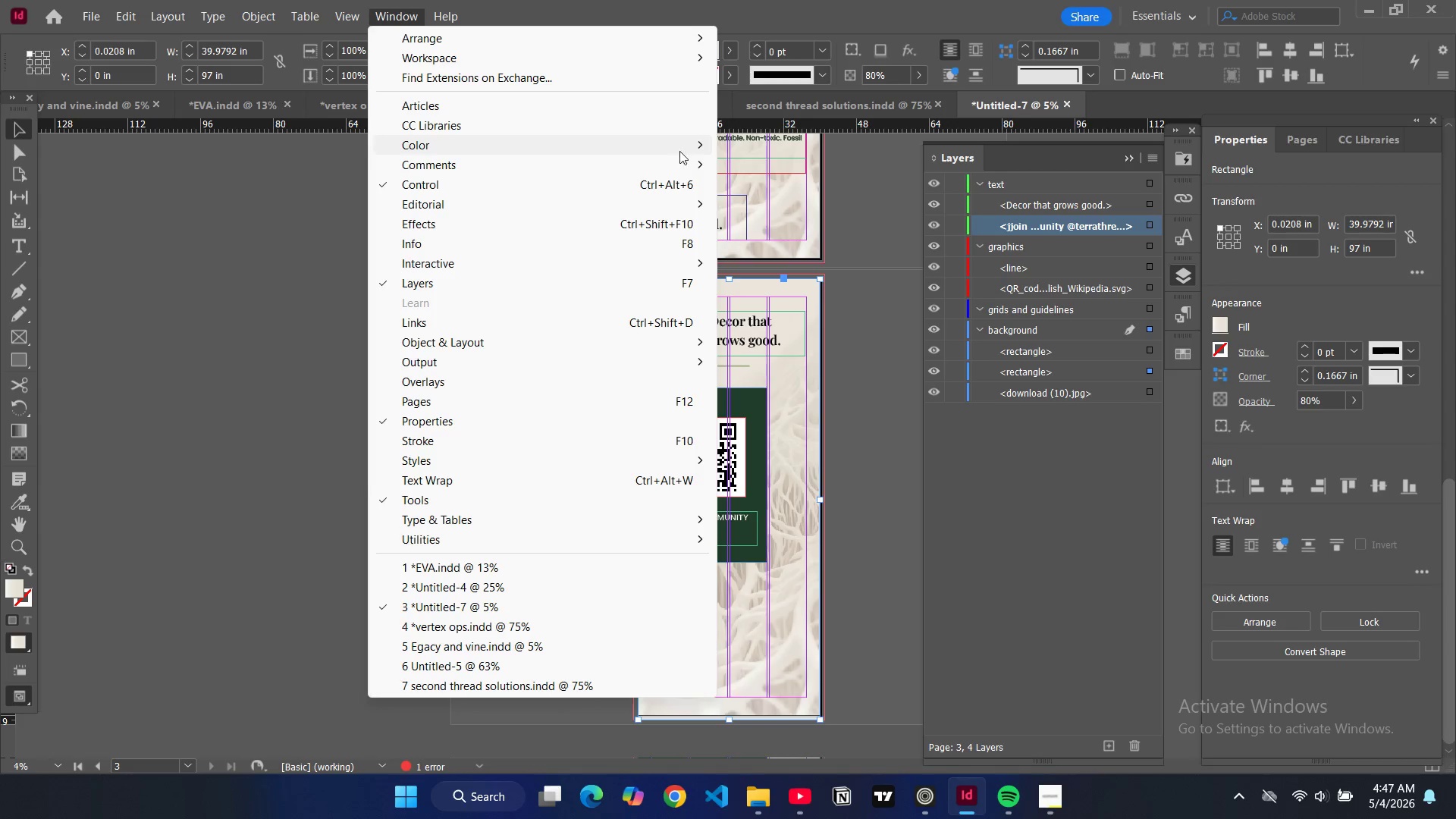 
left_click([765, 161])
 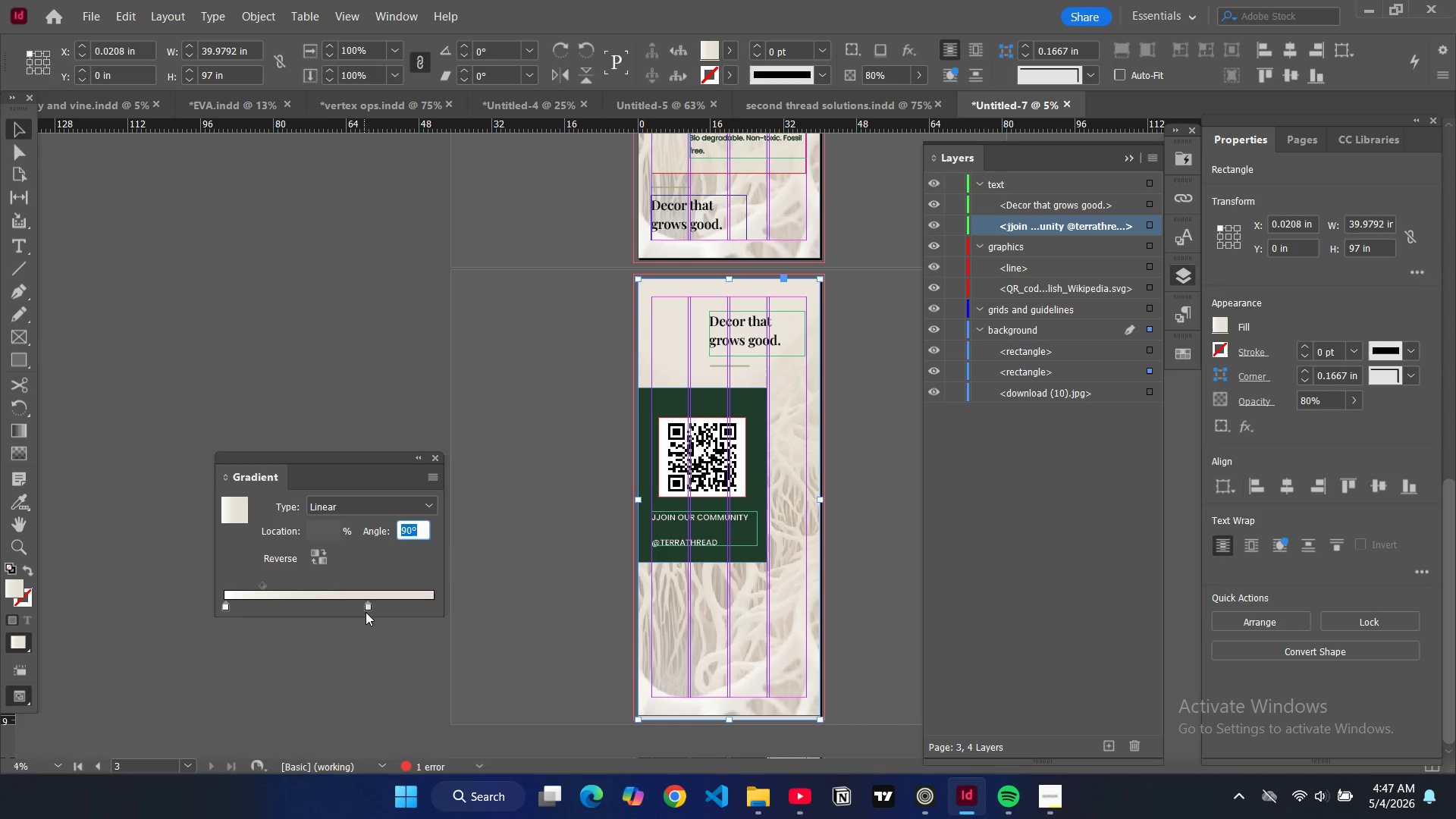 
left_click_drag(start_coordinate=[367, 606], to_coordinate=[356, 604])
 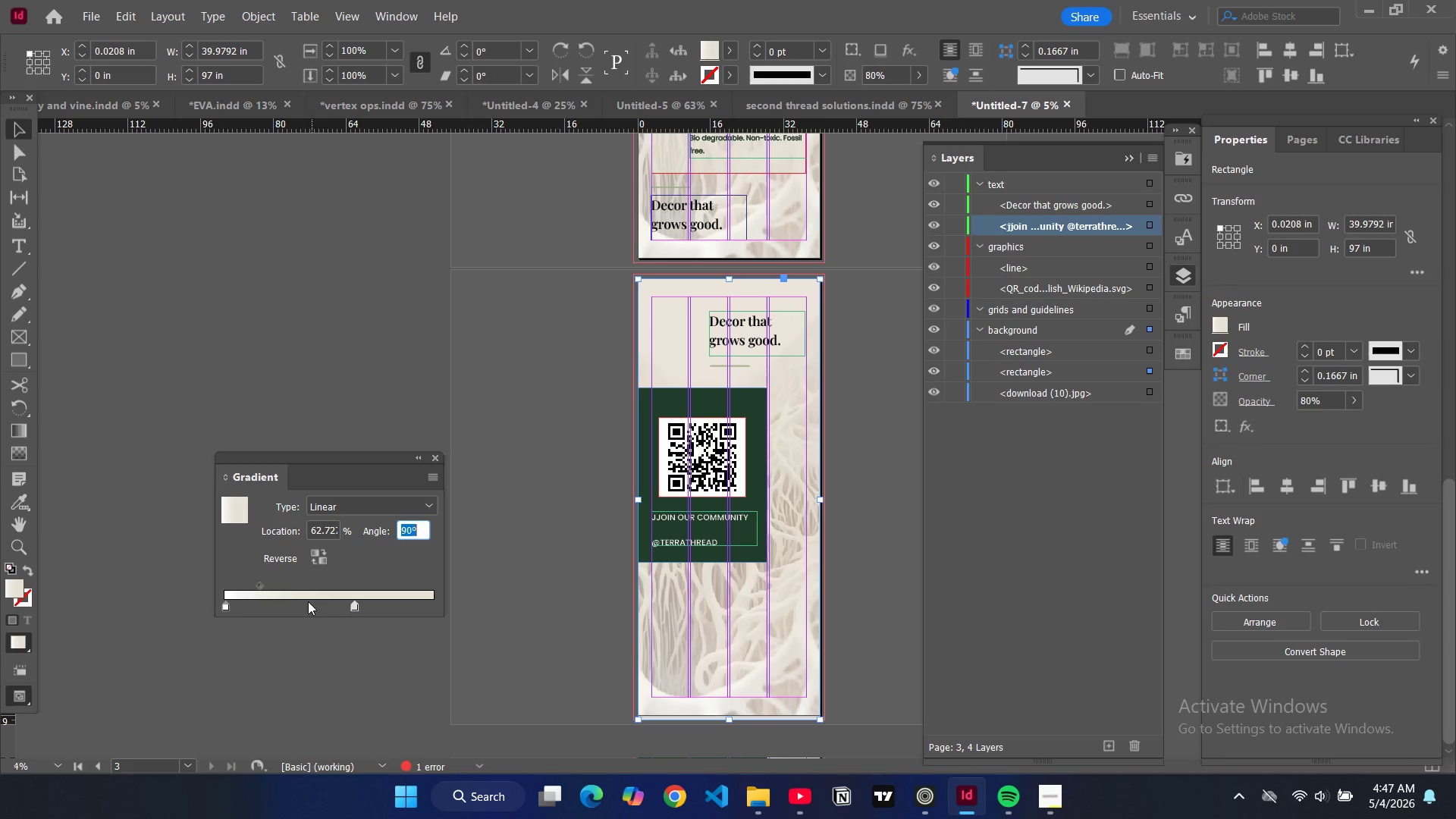 
left_click_drag(start_coordinate=[262, 587], to_coordinate=[251, 585])
 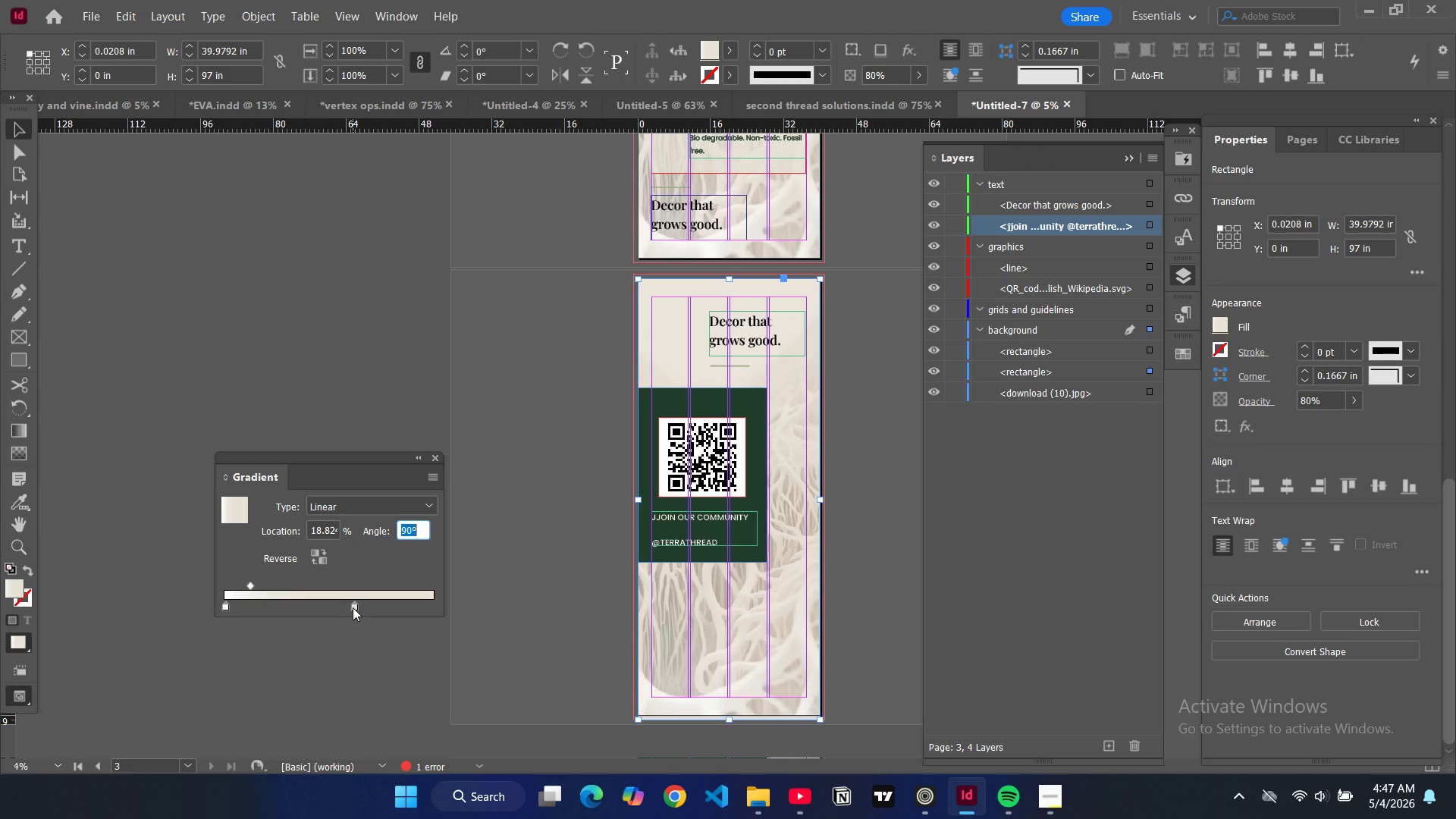 
left_click_drag(start_coordinate=[353, 607], to_coordinate=[345, 609])
 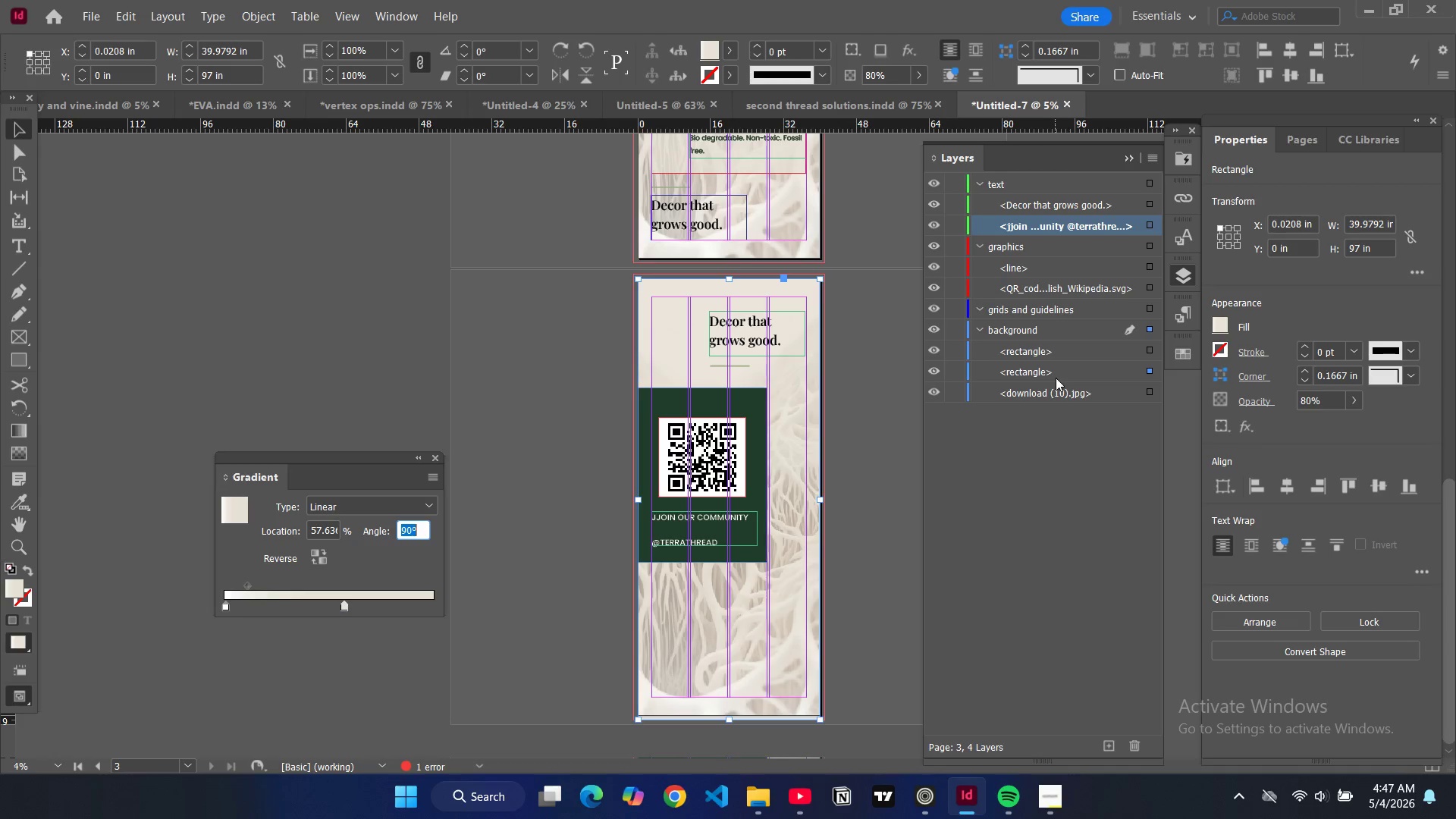 
wait(8.94)
 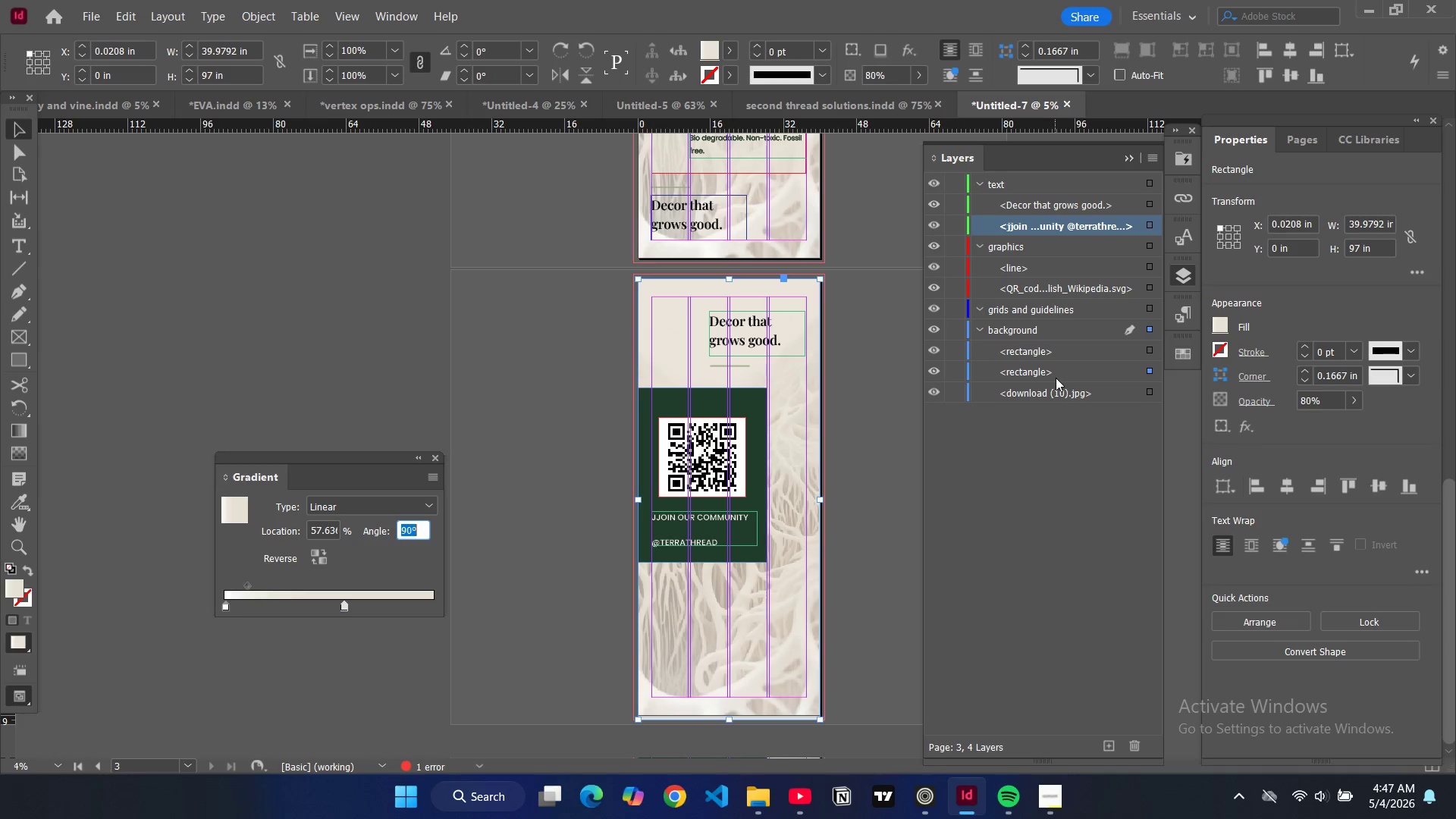 
left_click([1194, 357])
 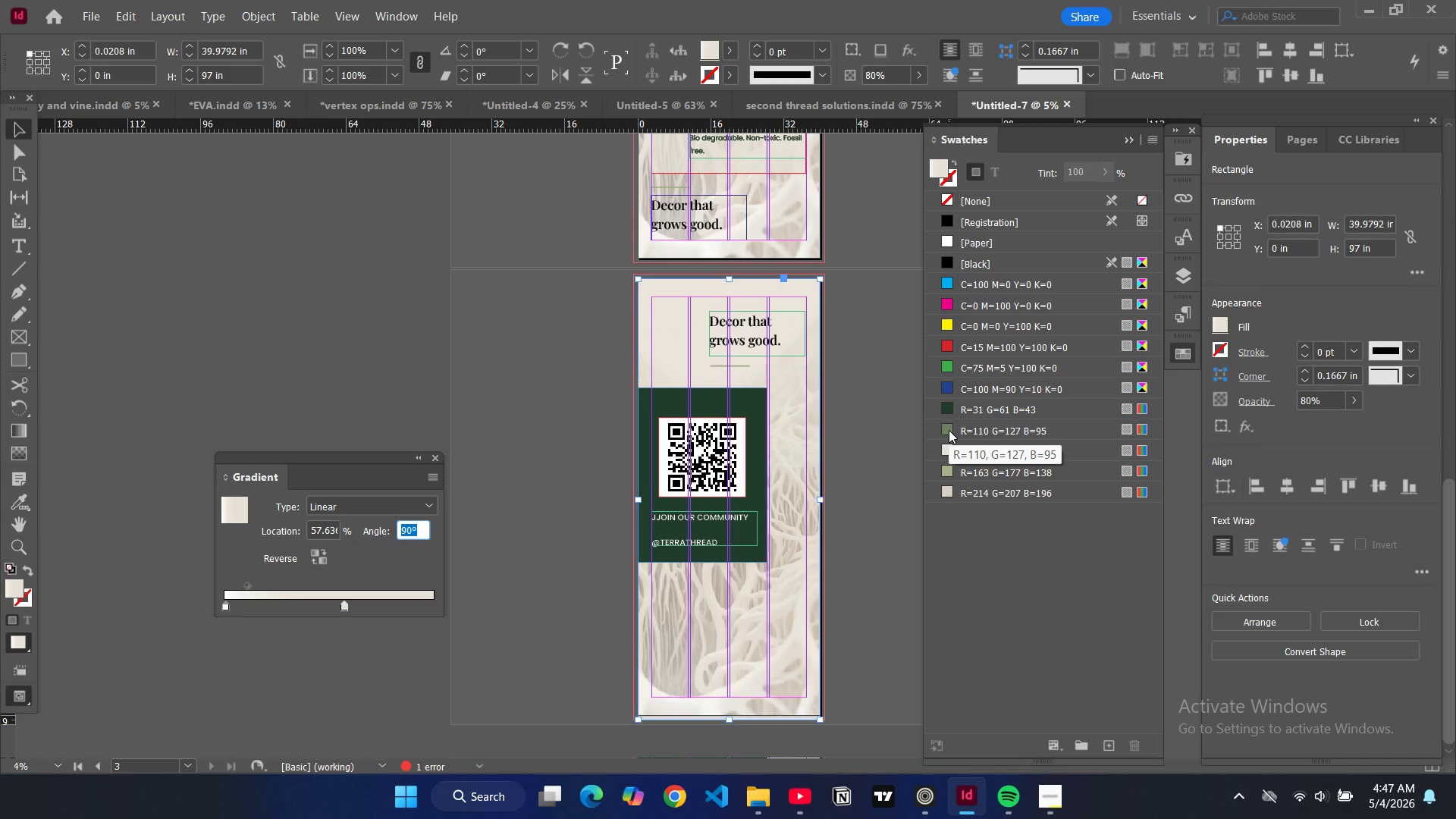 
left_click_drag(start_coordinate=[949, 430], to_coordinate=[422, 600])
 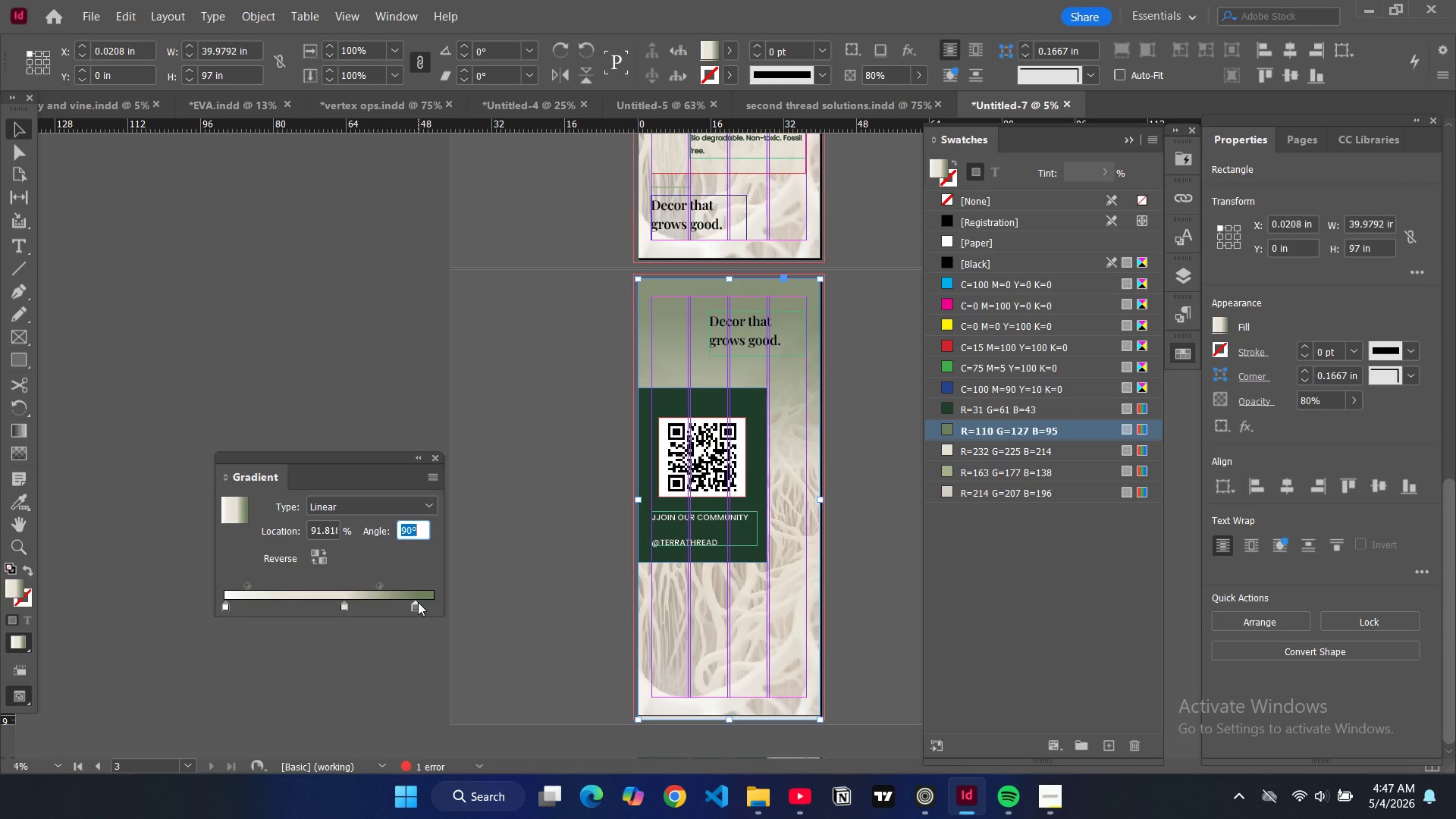 
left_click_drag(start_coordinate=[414, 605], to_coordinate=[227, 602])
 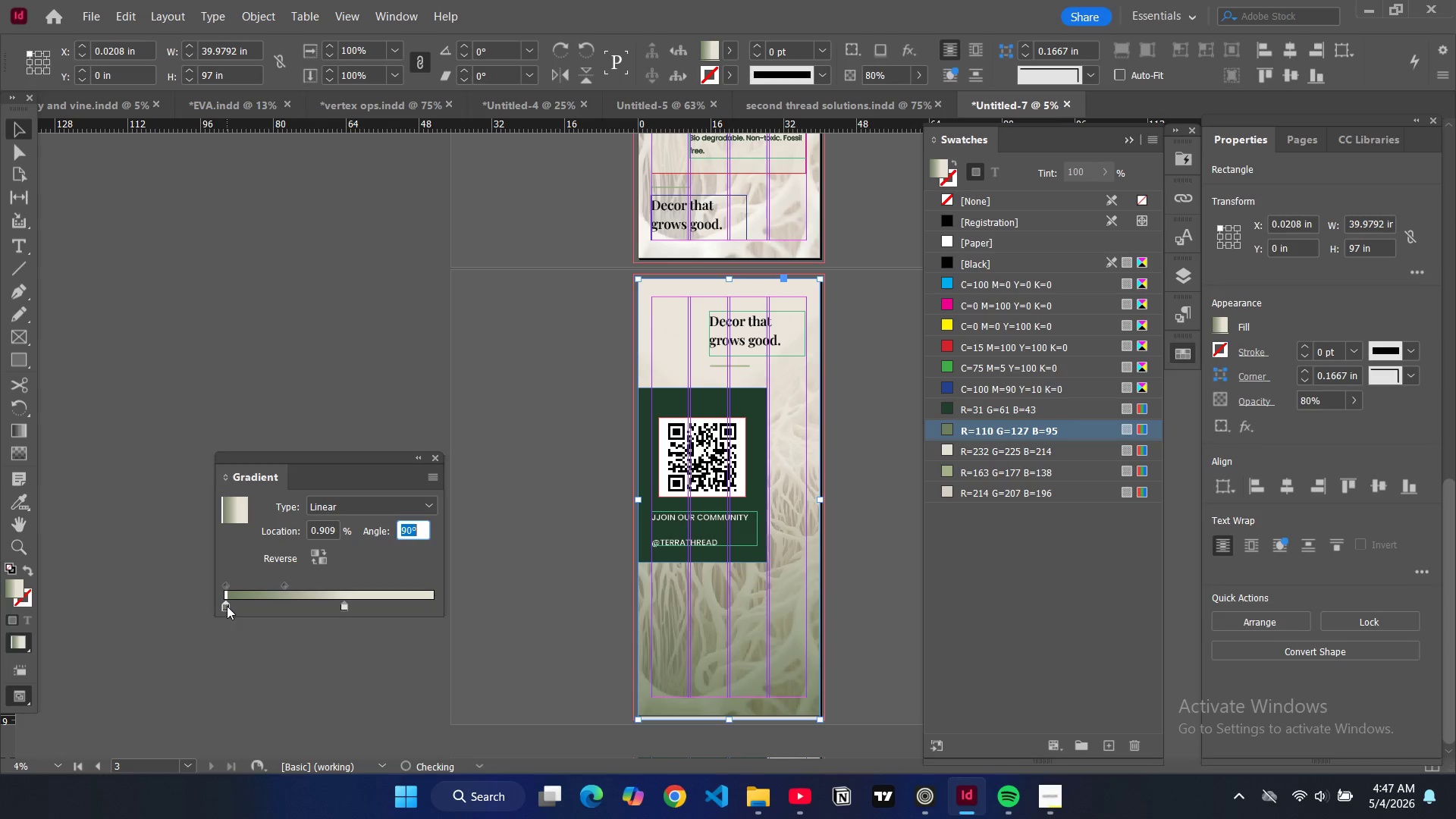 
left_click_drag(start_coordinate=[227, 606], to_coordinate=[240, 608])
 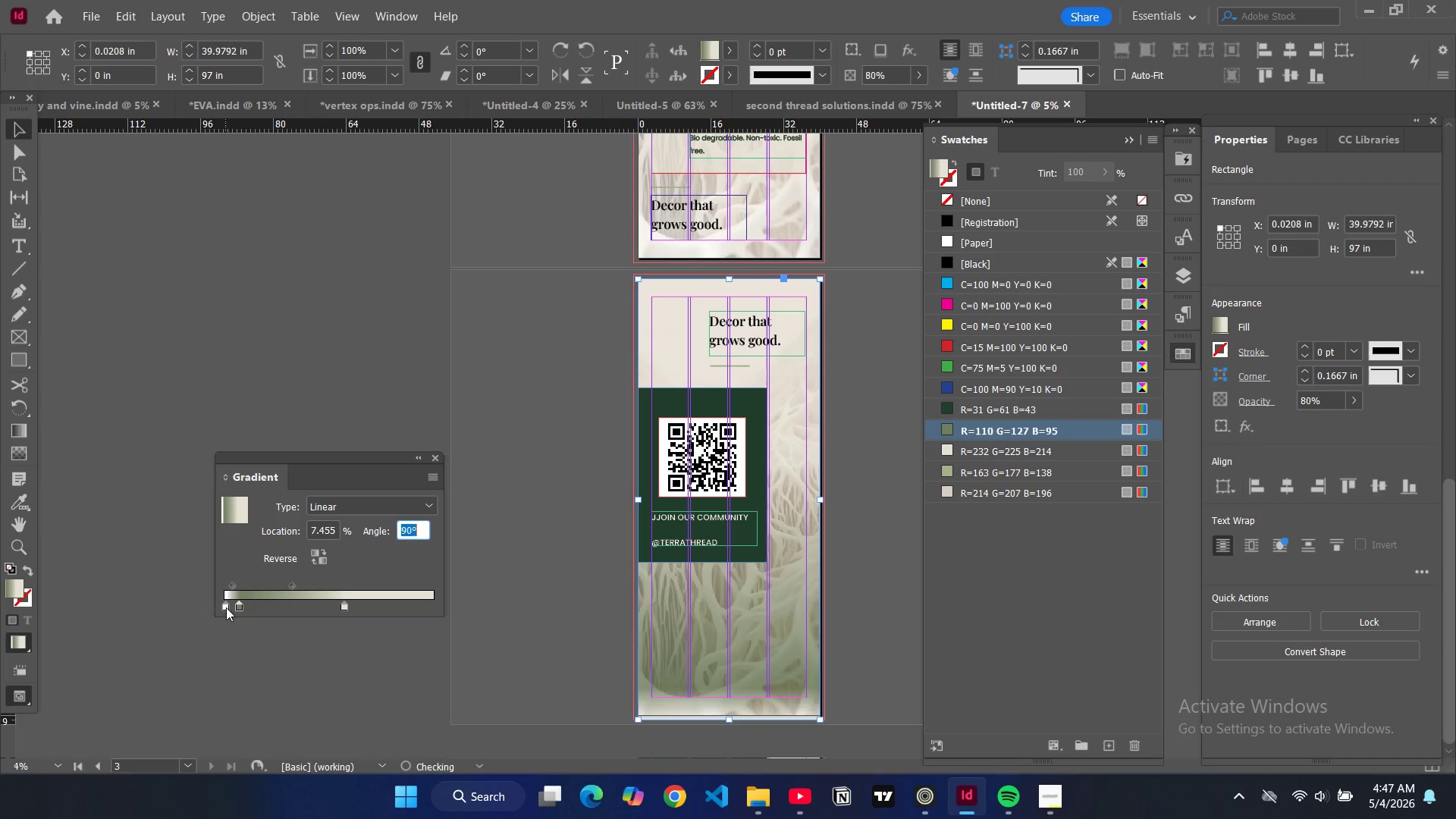 
left_click_drag(start_coordinate=[226, 607], to_coordinate=[255, 610])
 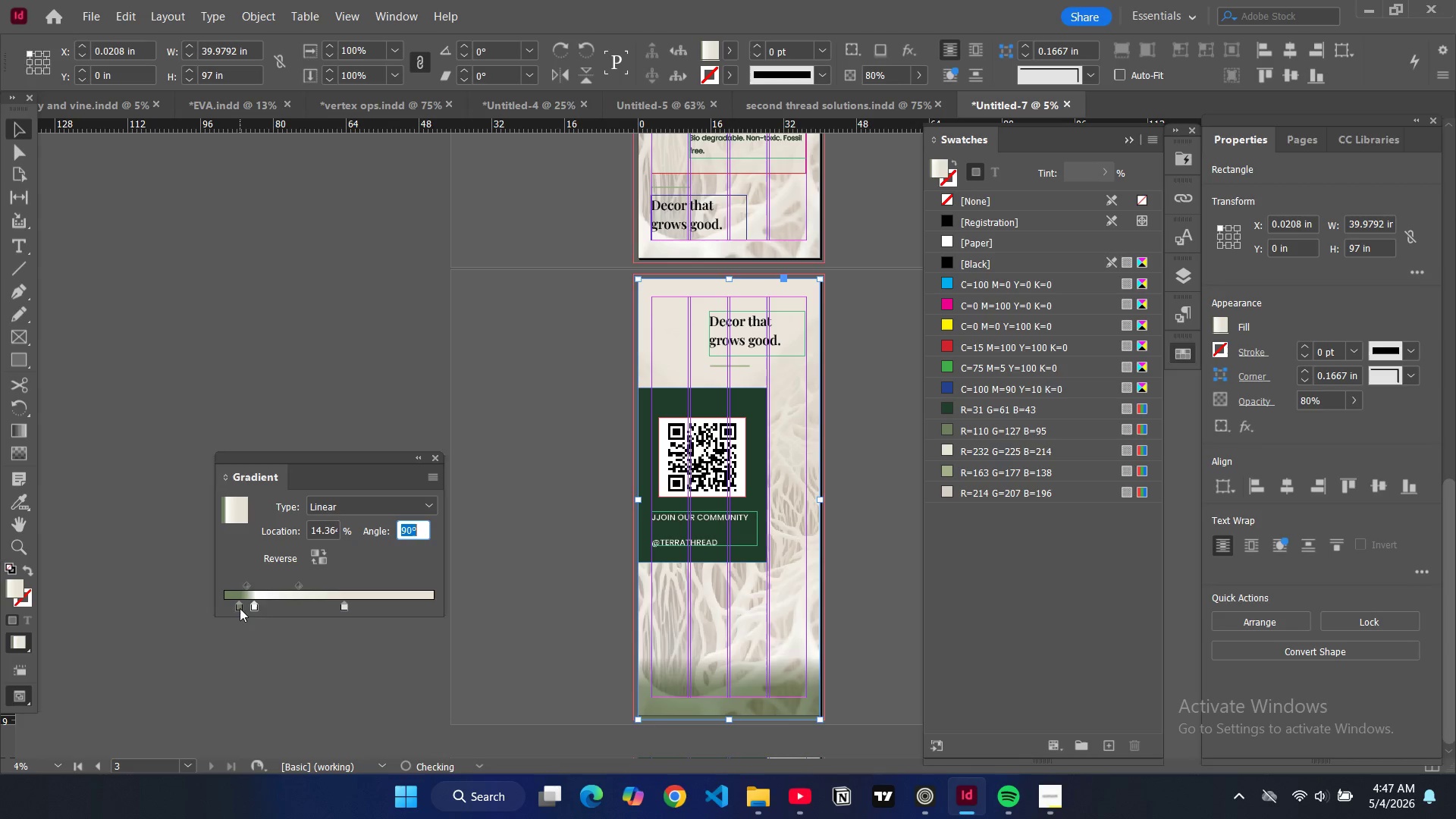 
left_click_drag(start_coordinate=[240, 608], to_coordinate=[231, 602])
 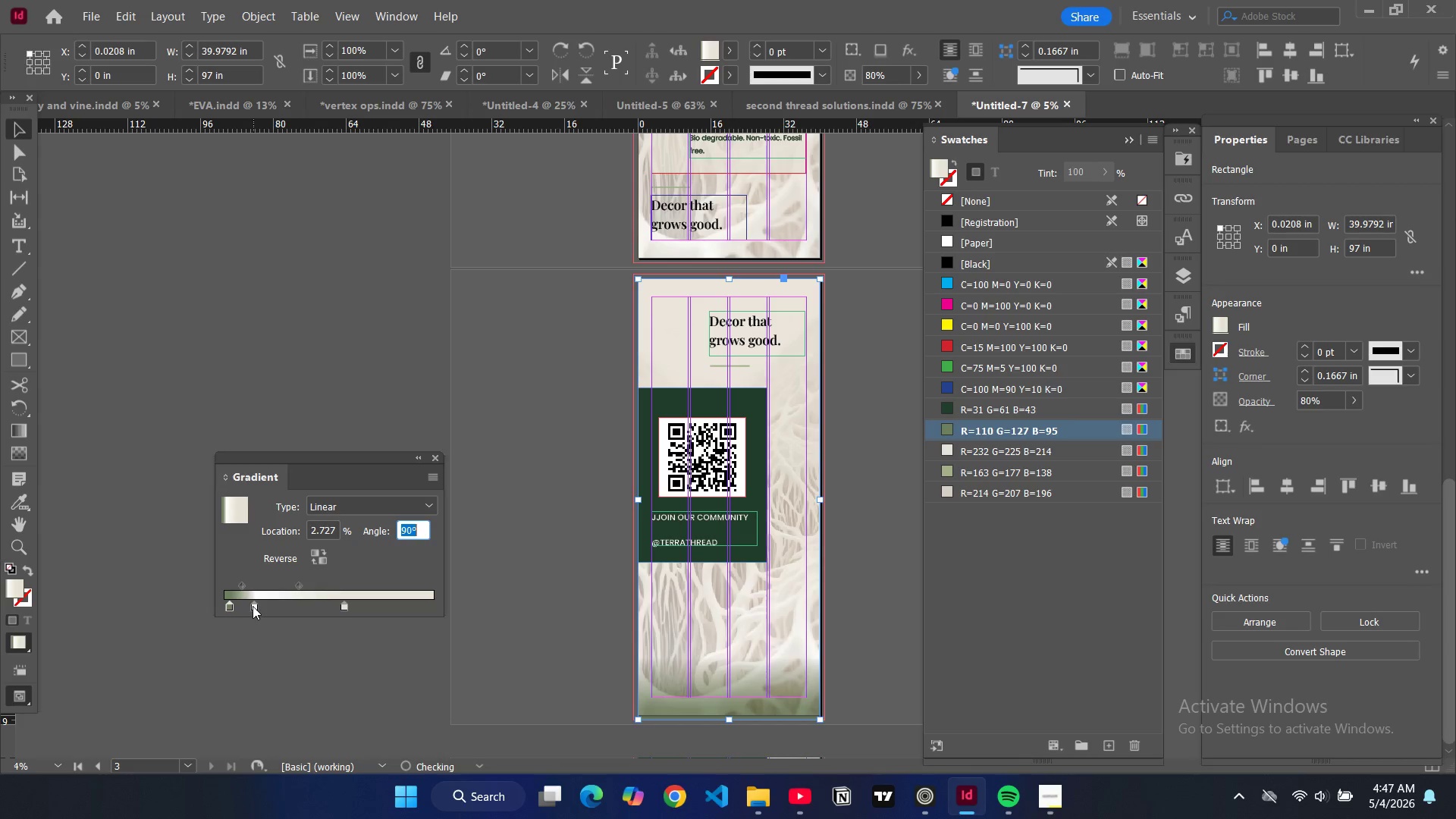 
left_click_drag(start_coordinate=[253, 606], to_coordinate=[289, 609])
 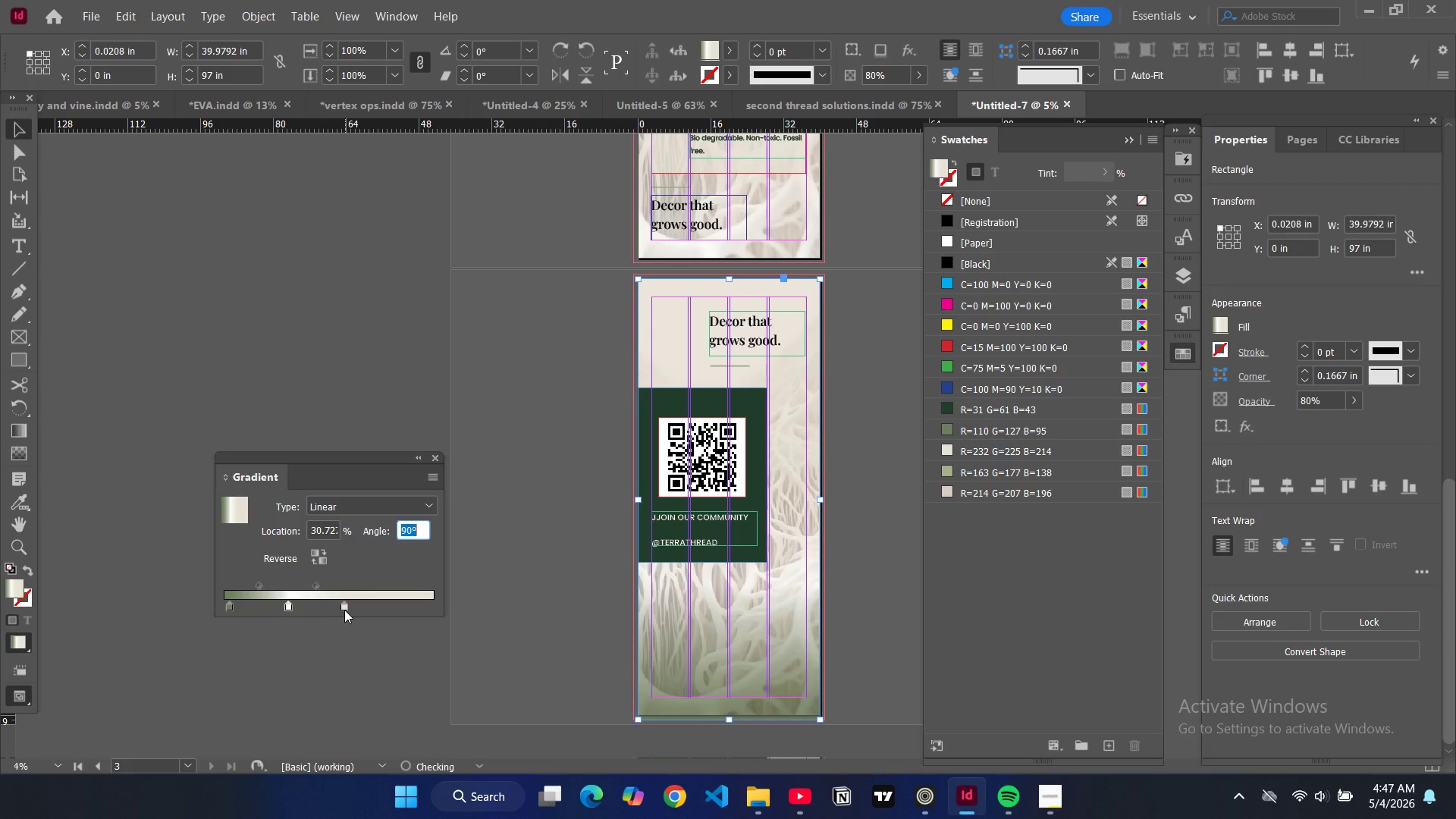 
left_click_drag(start_coordinate=[344, 610], to_coordinate=[372, 607])
 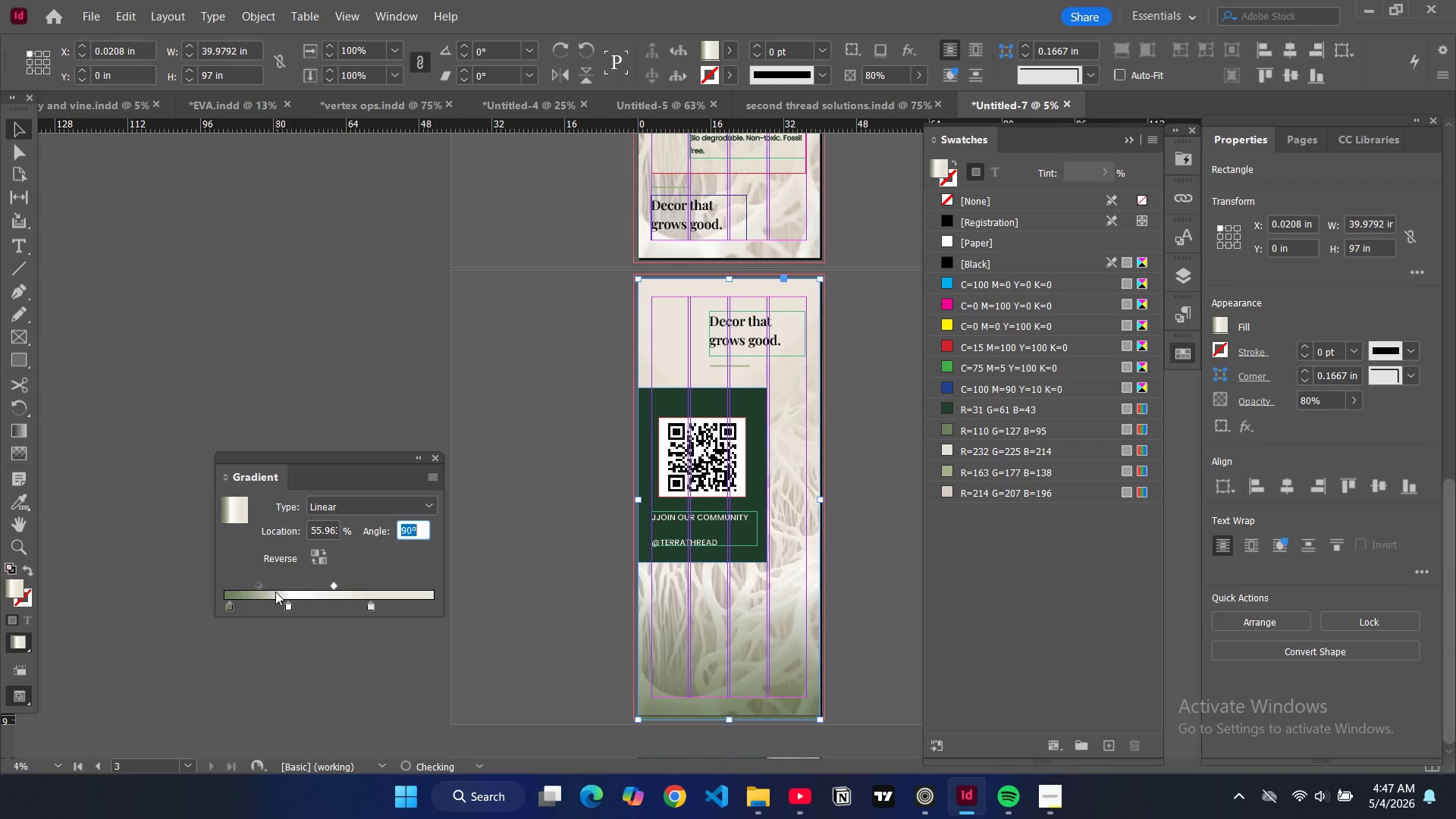 
left_click_drag(start_coordinate=[257, 585], to_coordinate=[268, 585])
 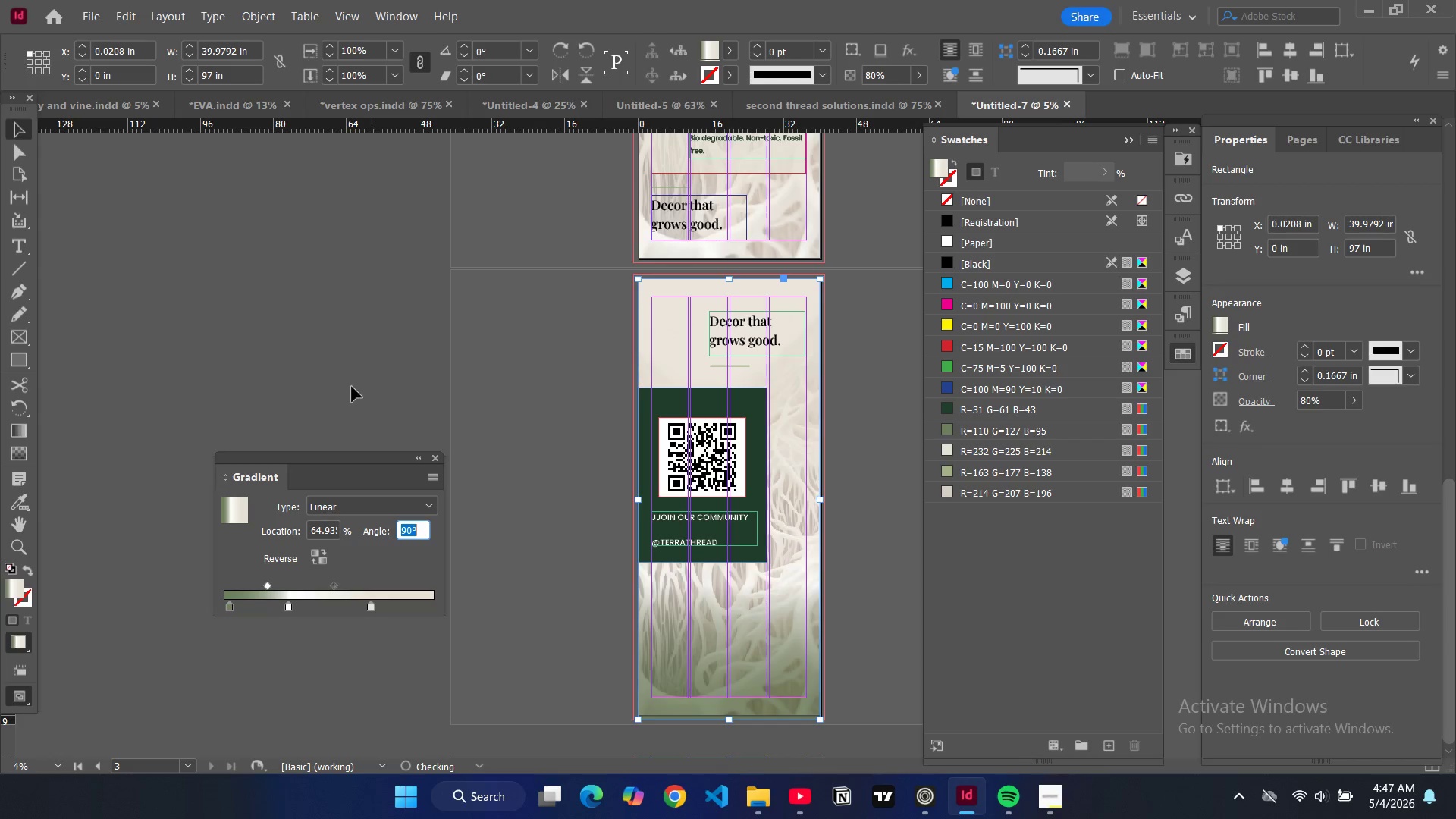 
left_click([352, 387])
 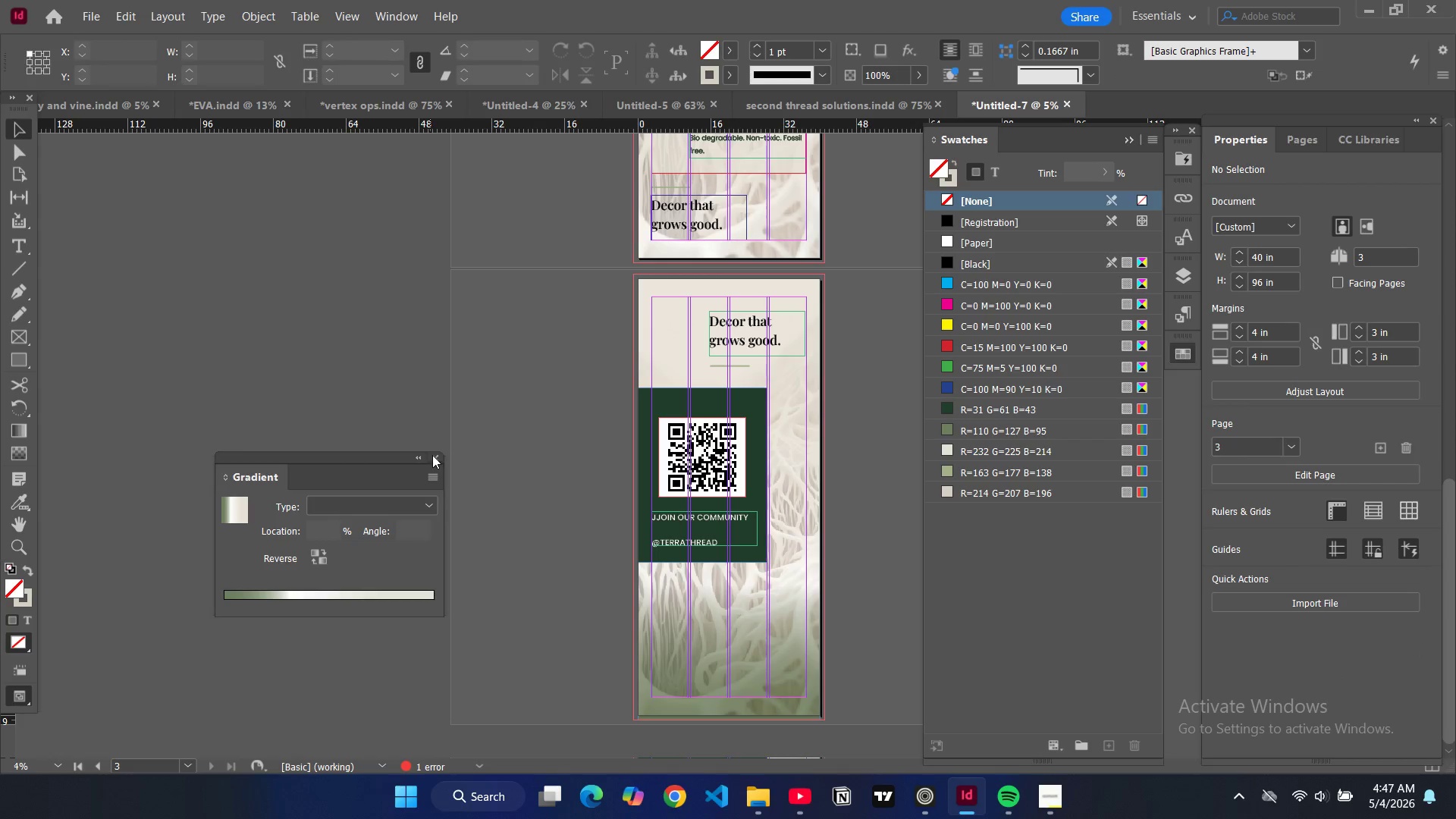 
left_click([342, 356])
 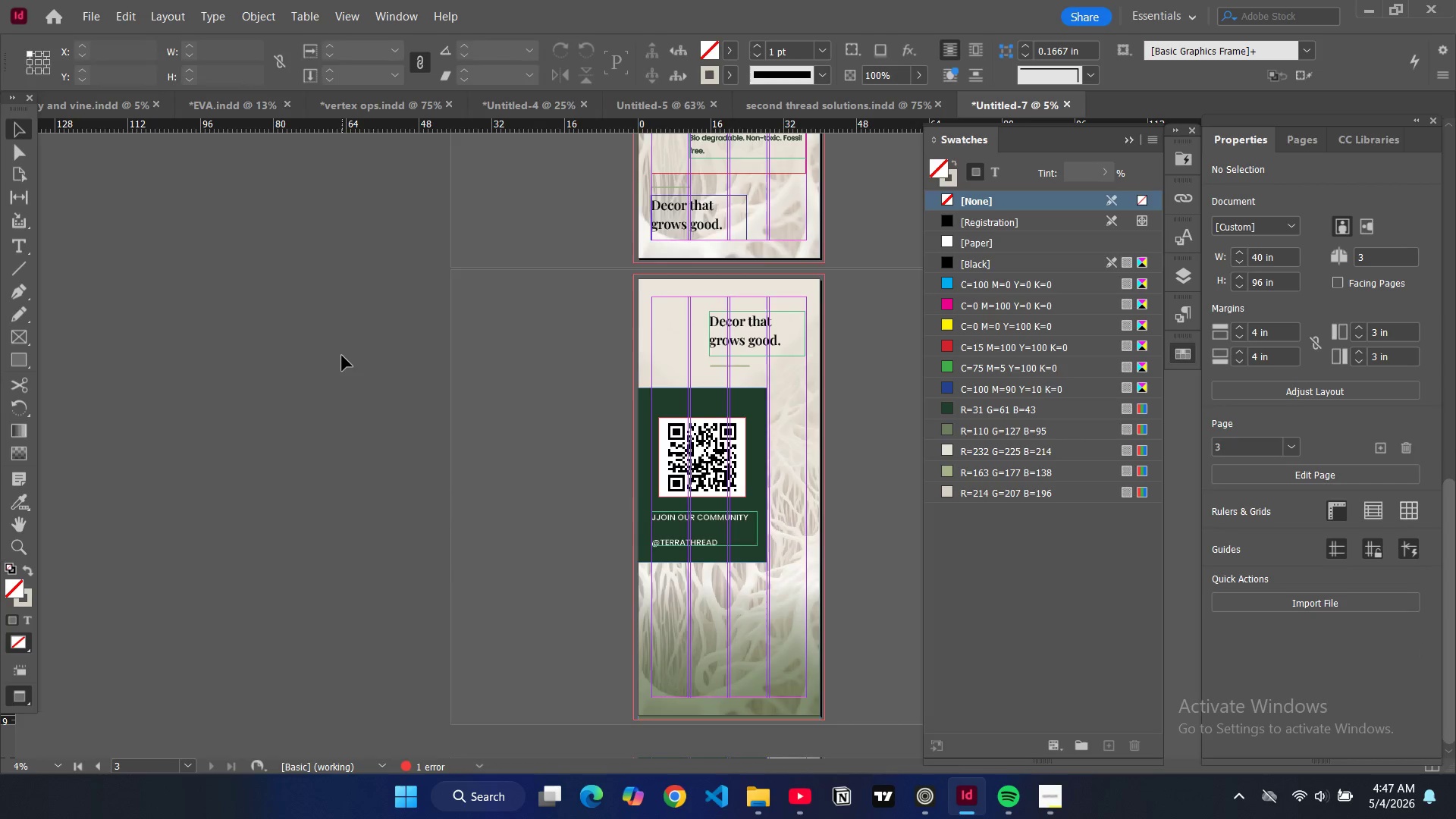 
key(W)
 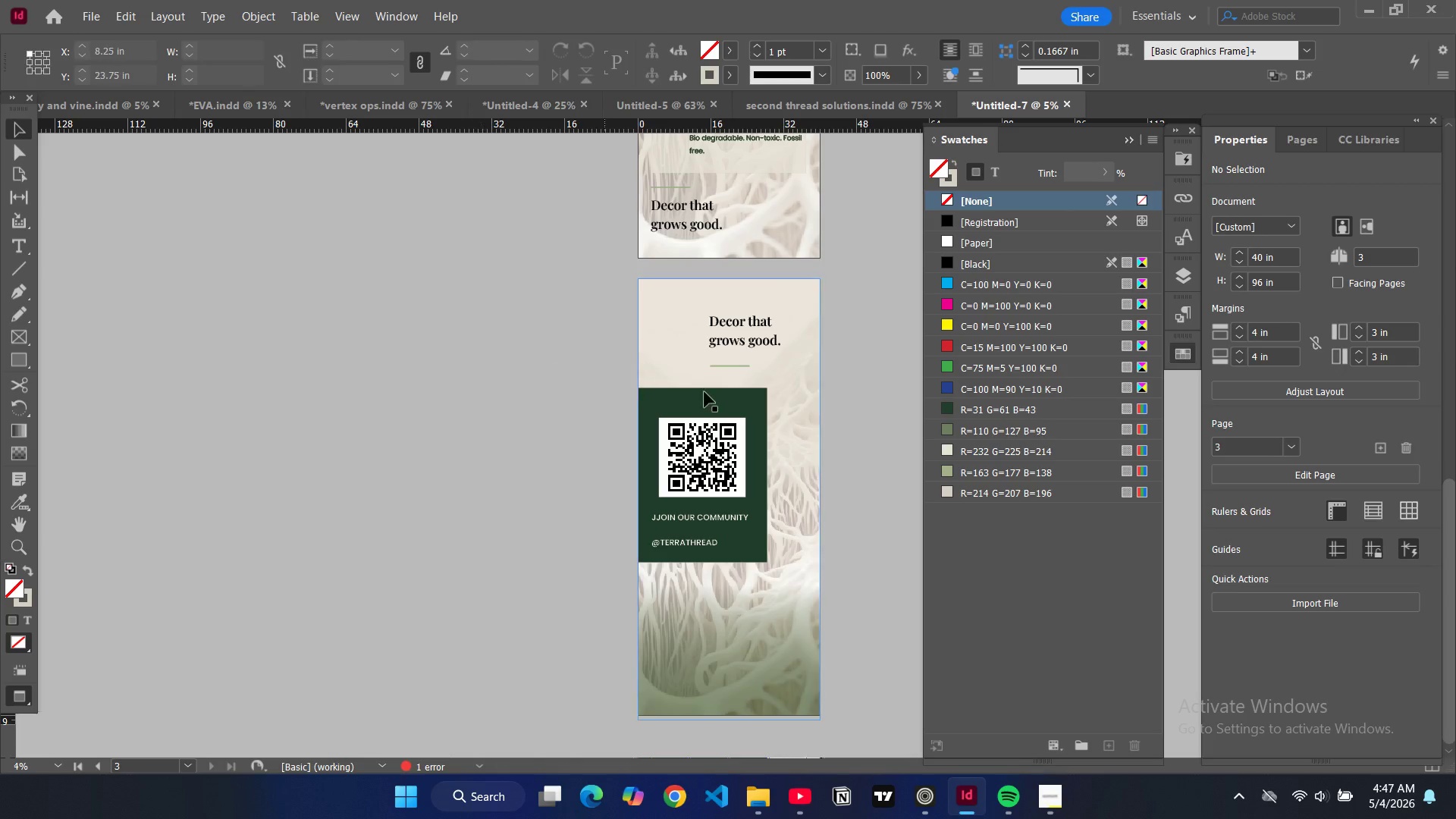 
scroll: coordinate [776, 303], scroll_direction: up, amount: 8.0
 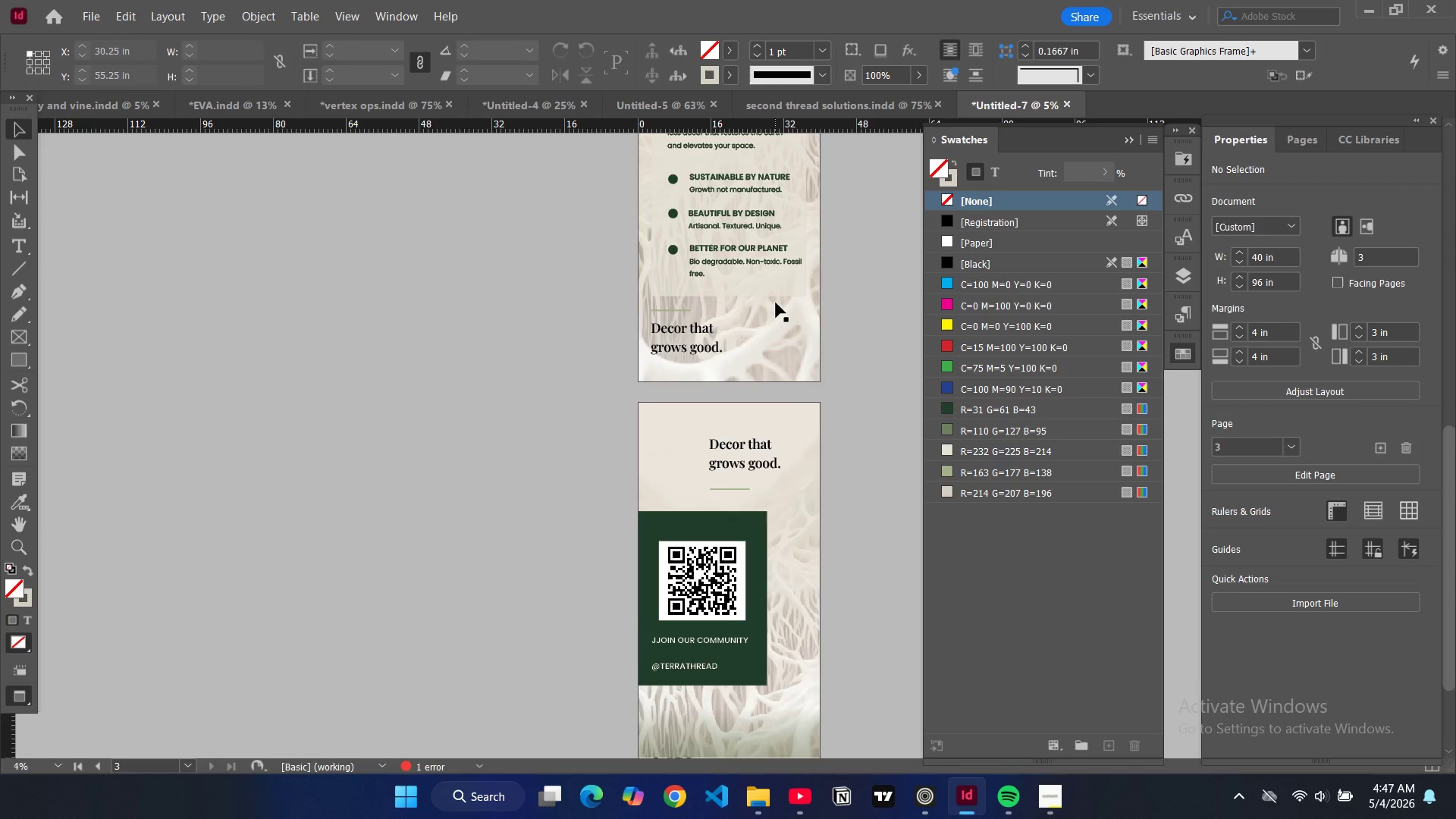 